 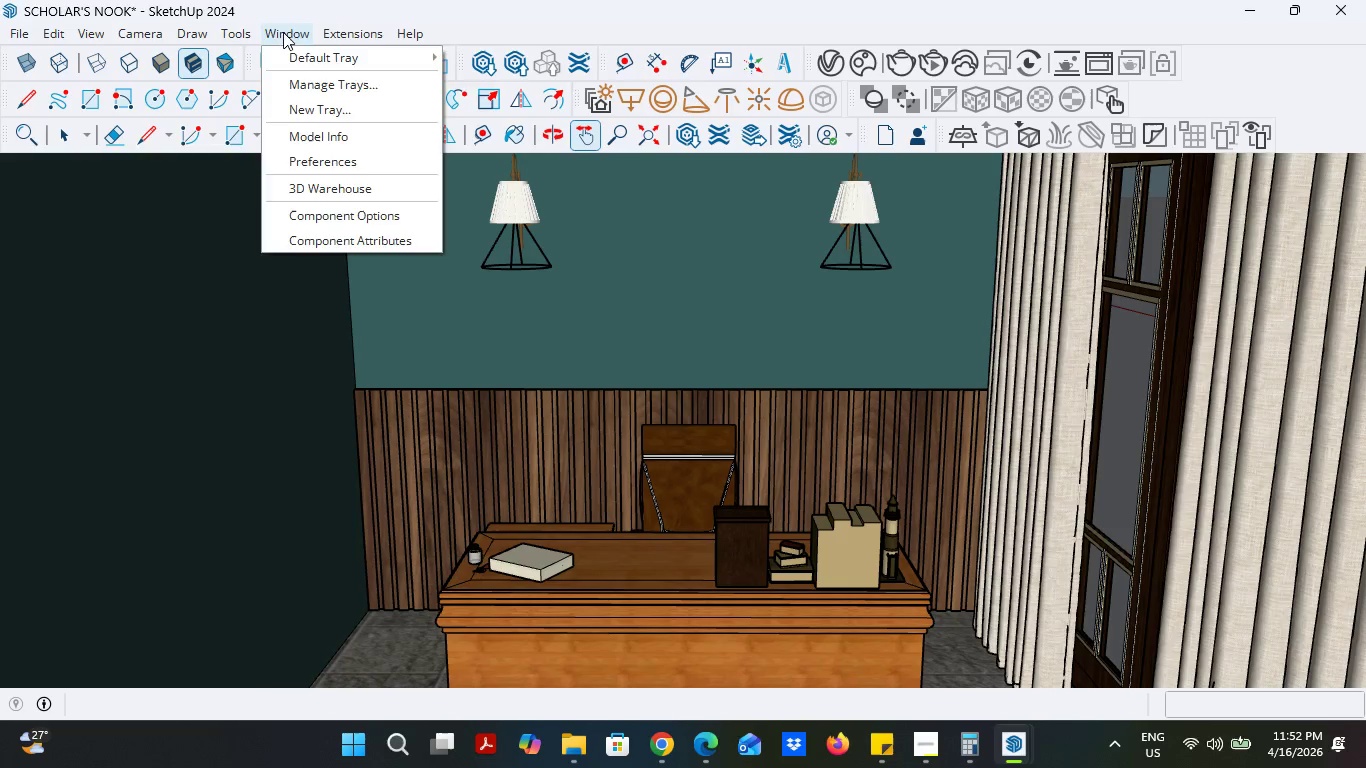 
left_click([345, 33])
 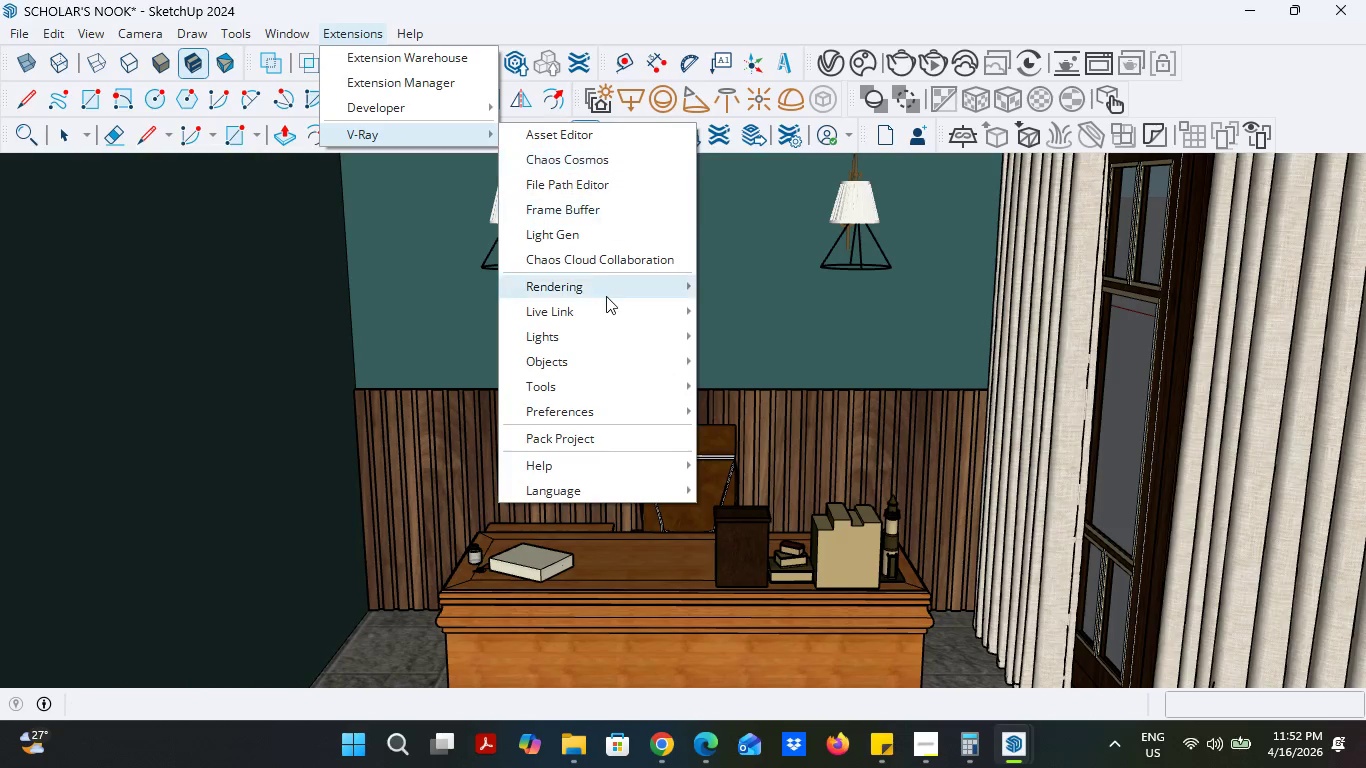 
double_click([729, 289])
 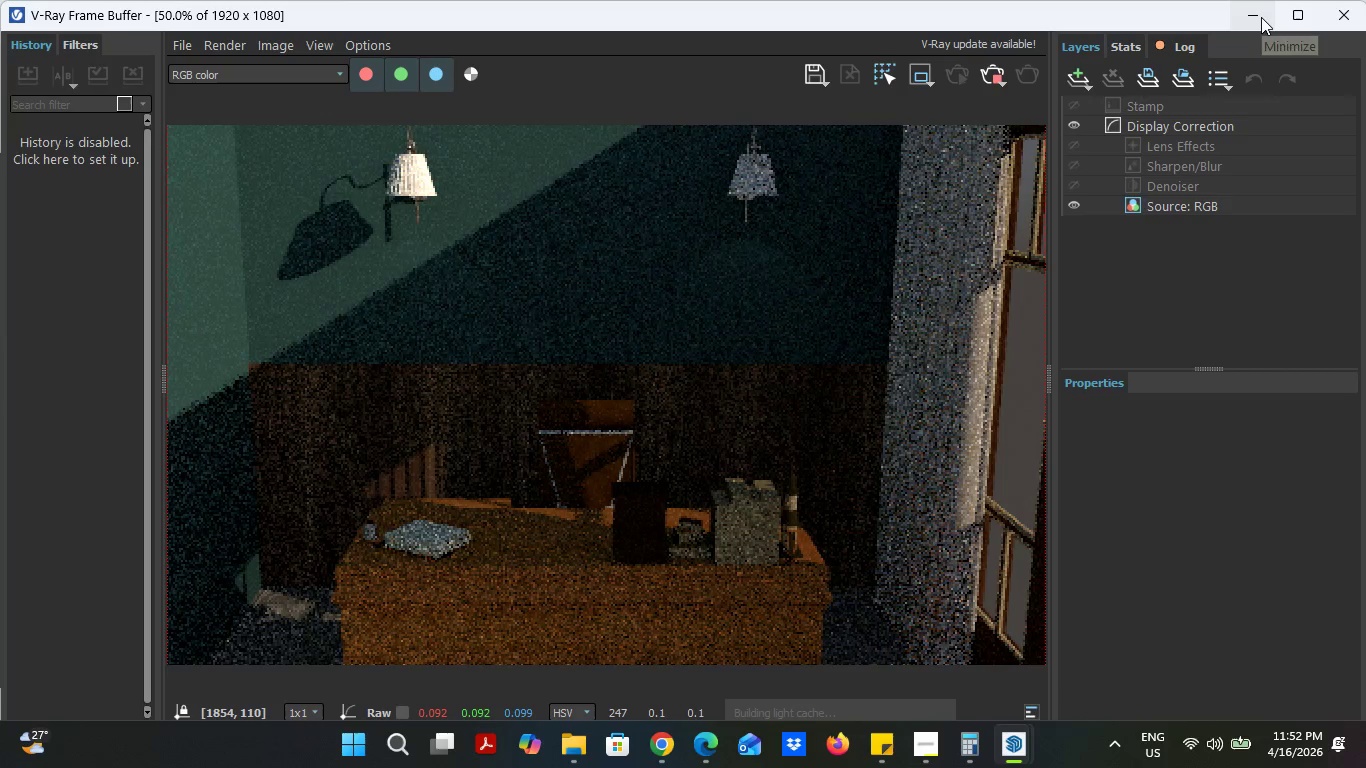 
wait(9.11)
 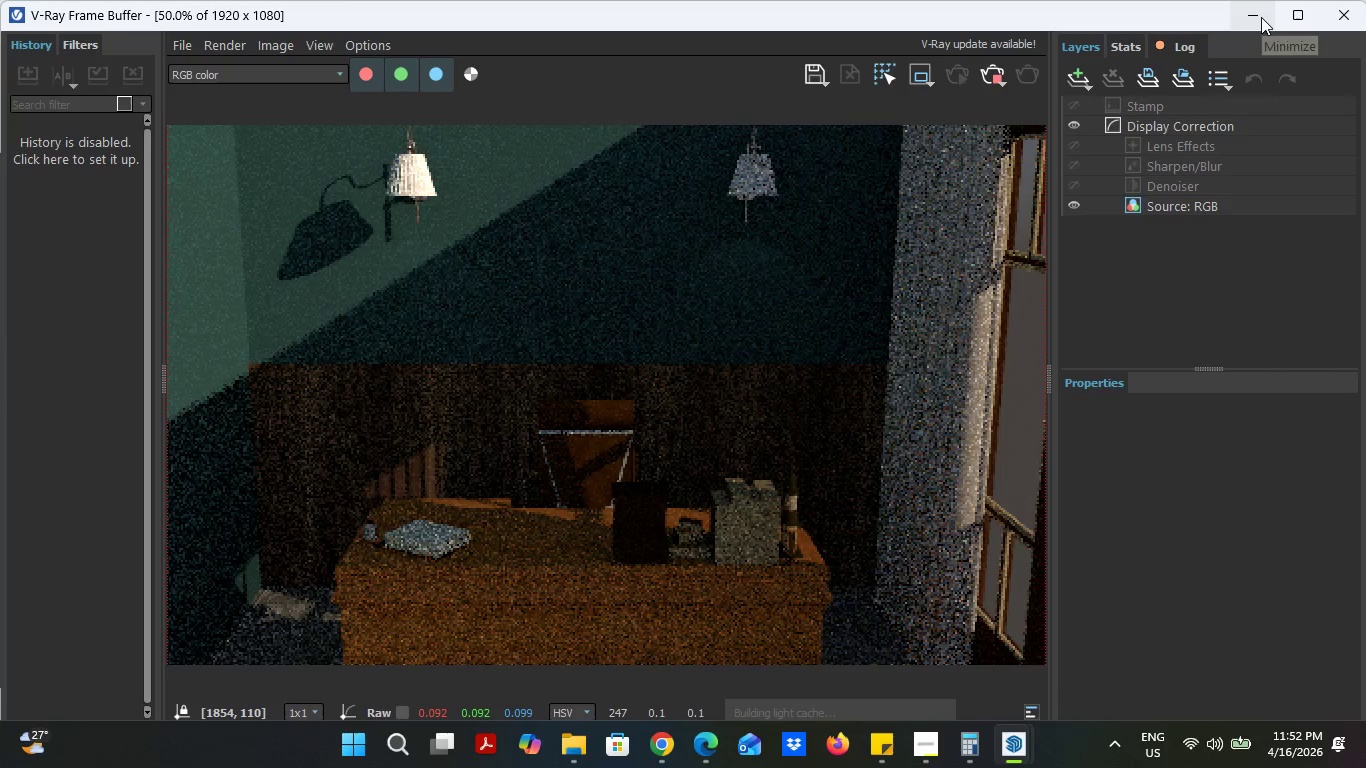 
left_click([589, 751])
 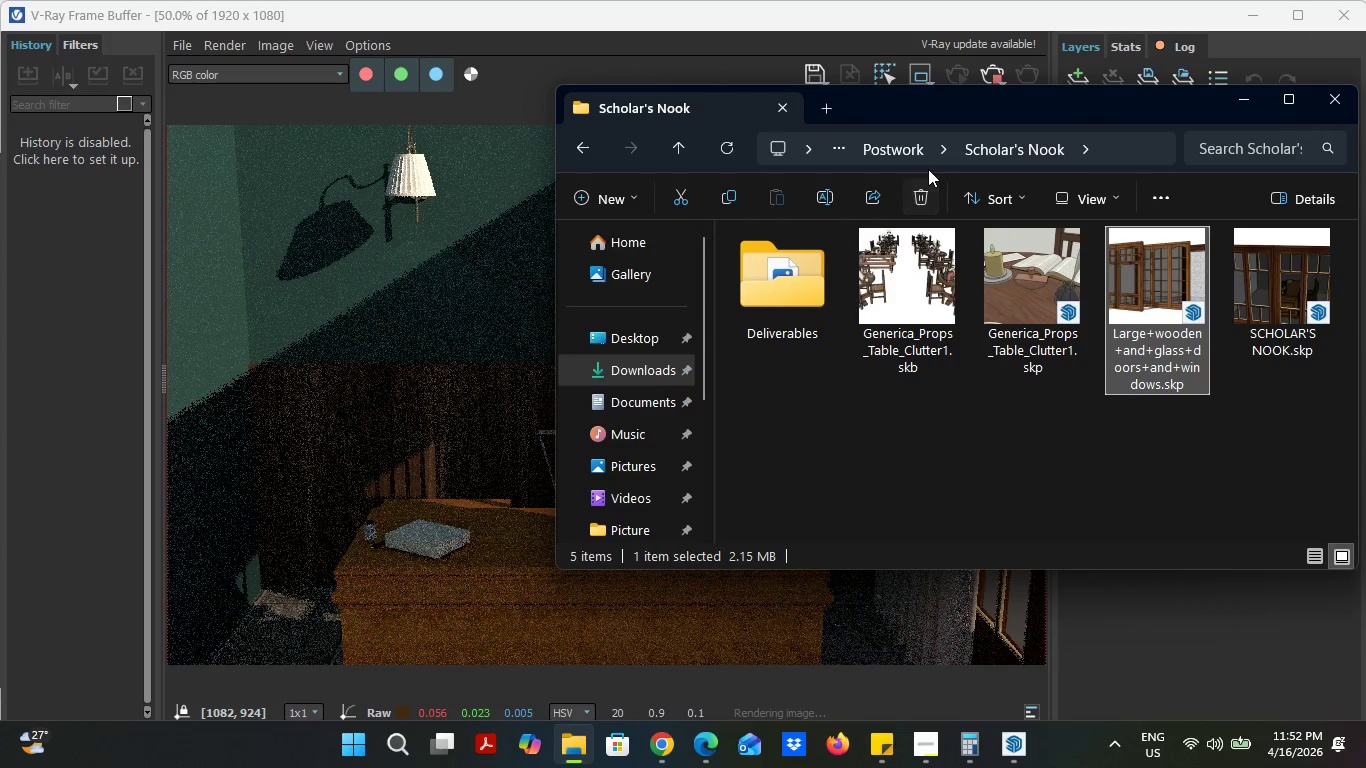 
double_click([809, 303])
 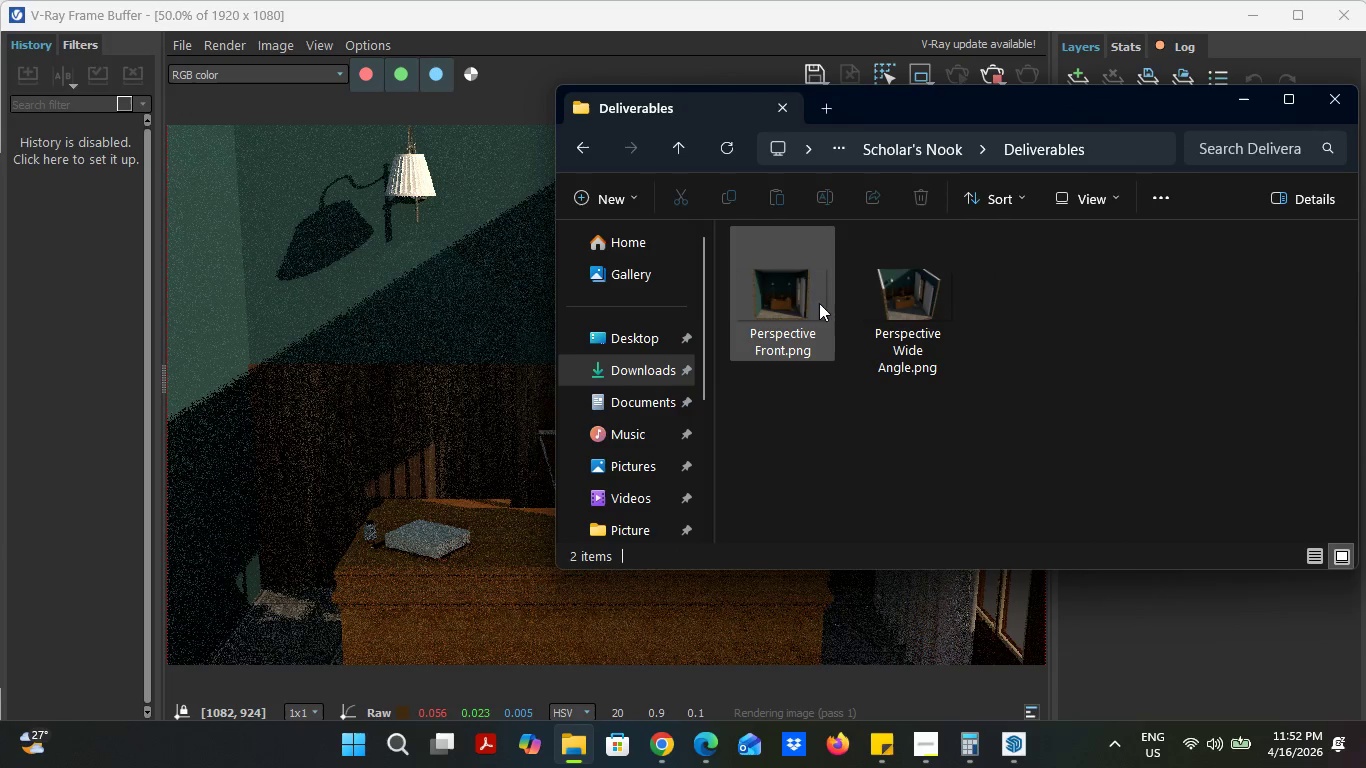 
double_click([798, 303])
 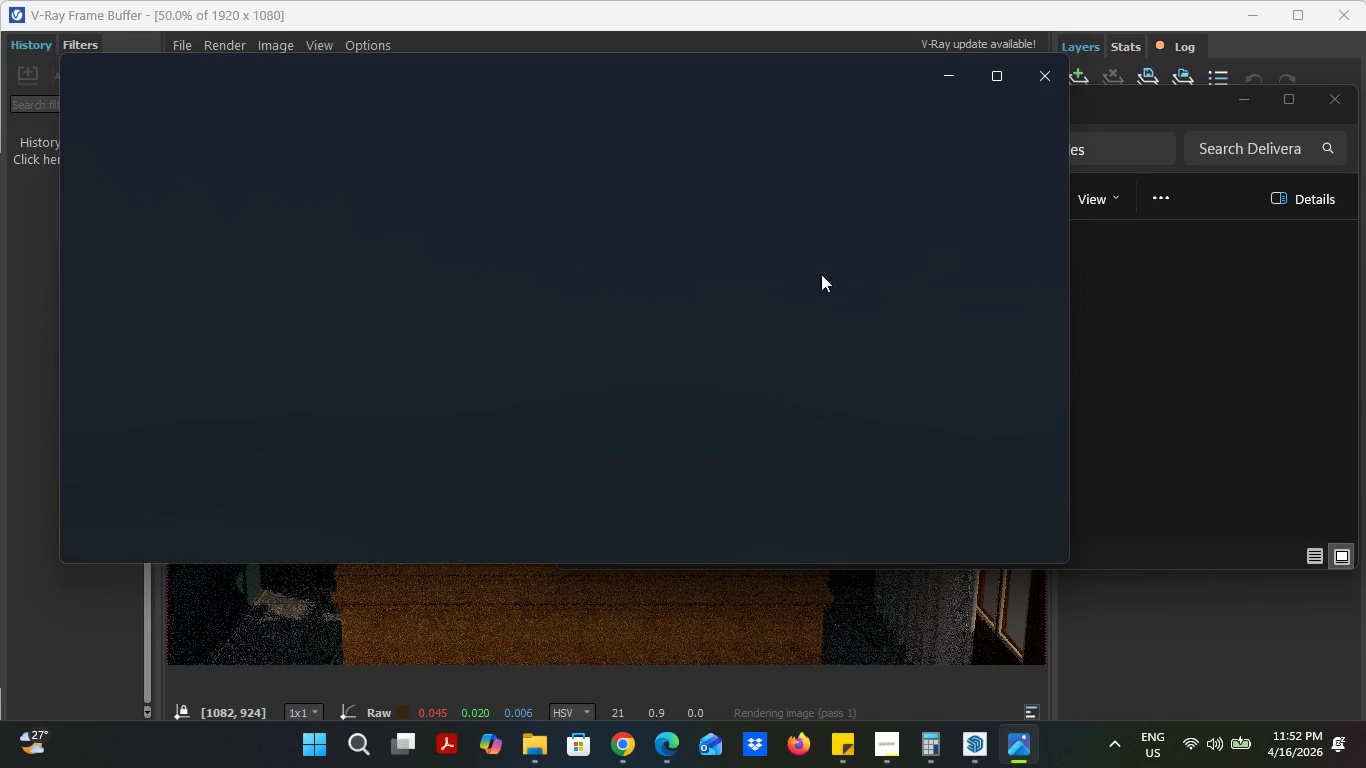 
left_click([981, 76])
 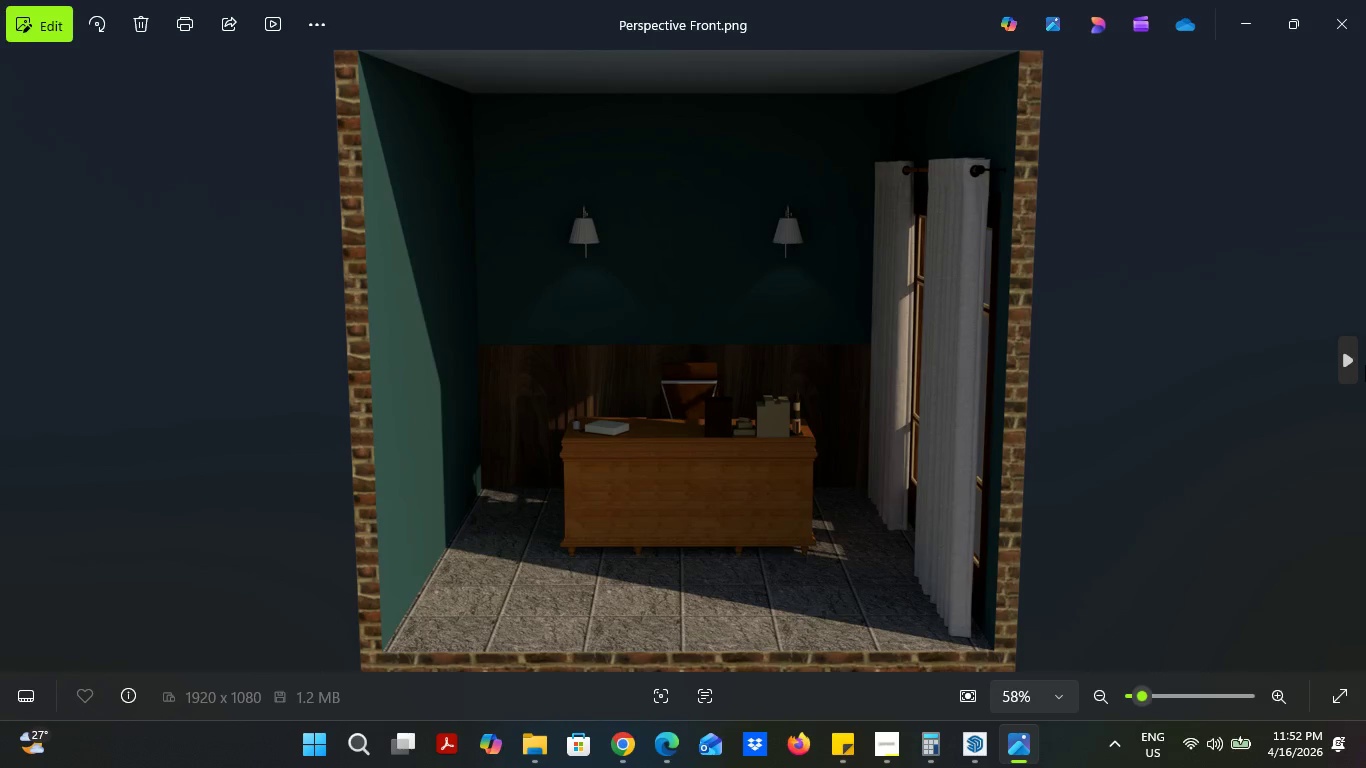 
left_click([1363, 348])
 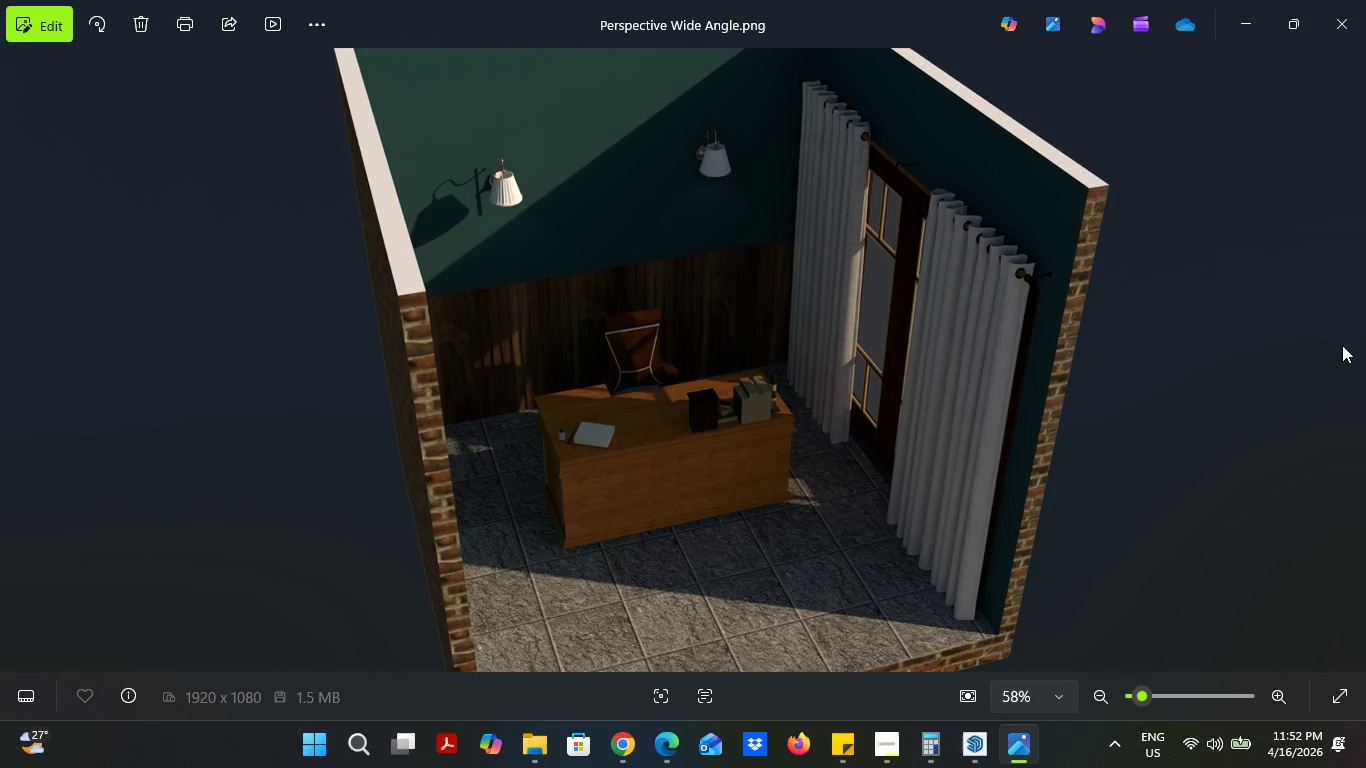 
scroll: coordinate [561, 448], scroll_direction: up, amount: 17.0
 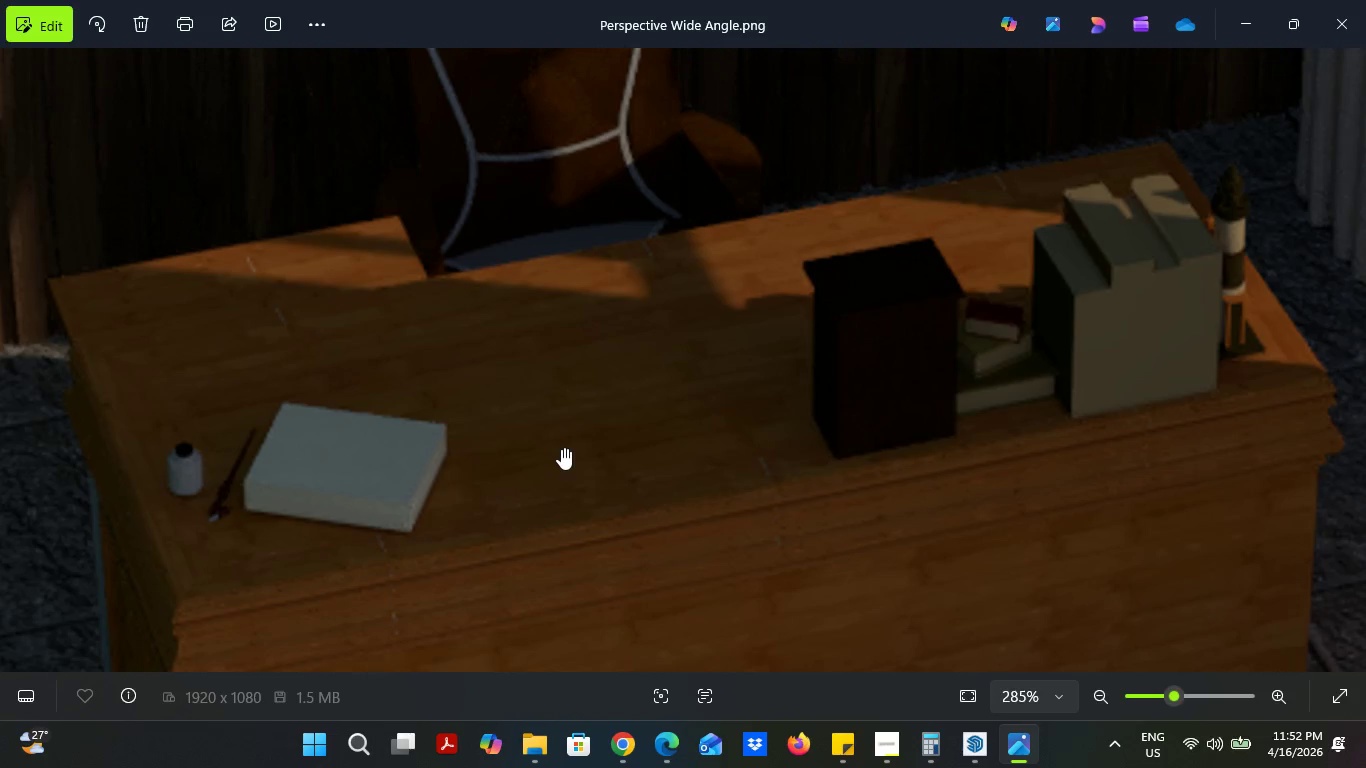 
scroll: coordinate [561, 448], scroll_direction: down, amount: 12.0
 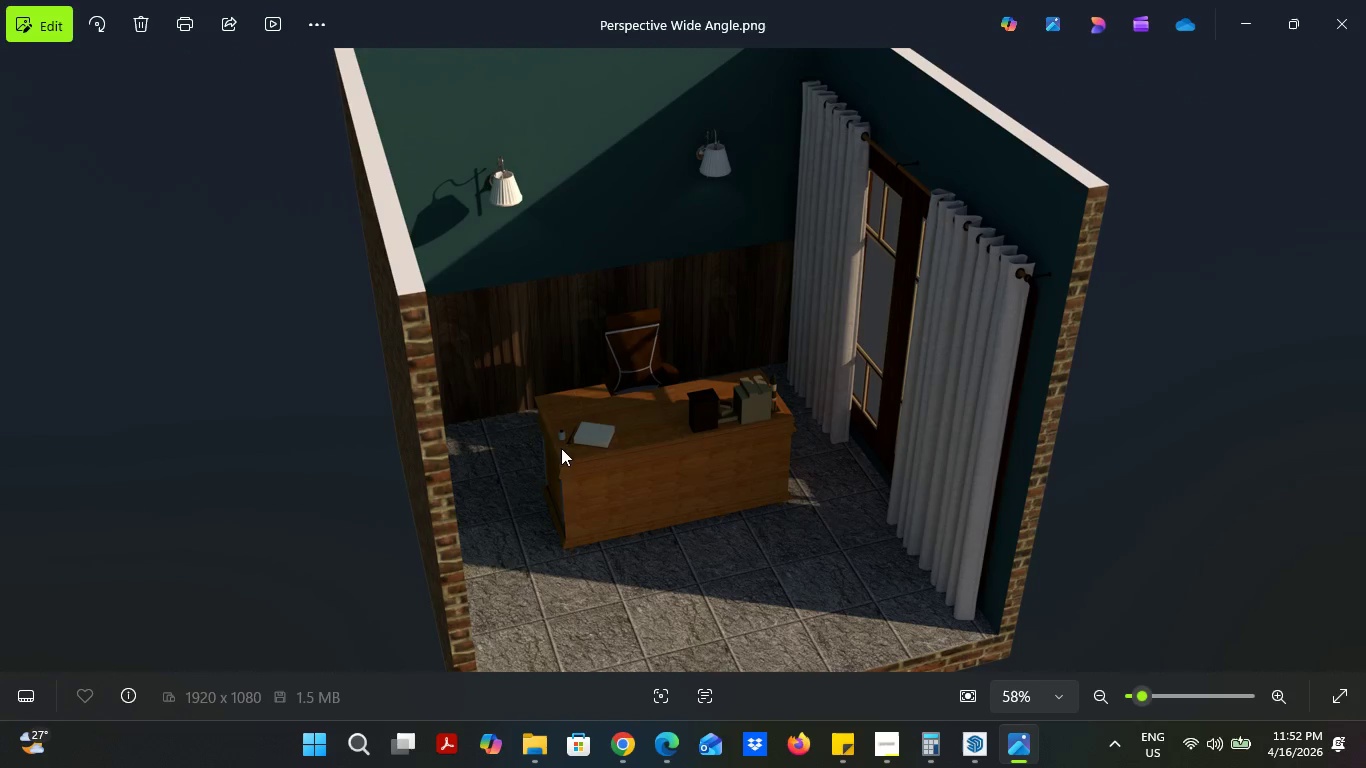 
left_click([0, 450])
 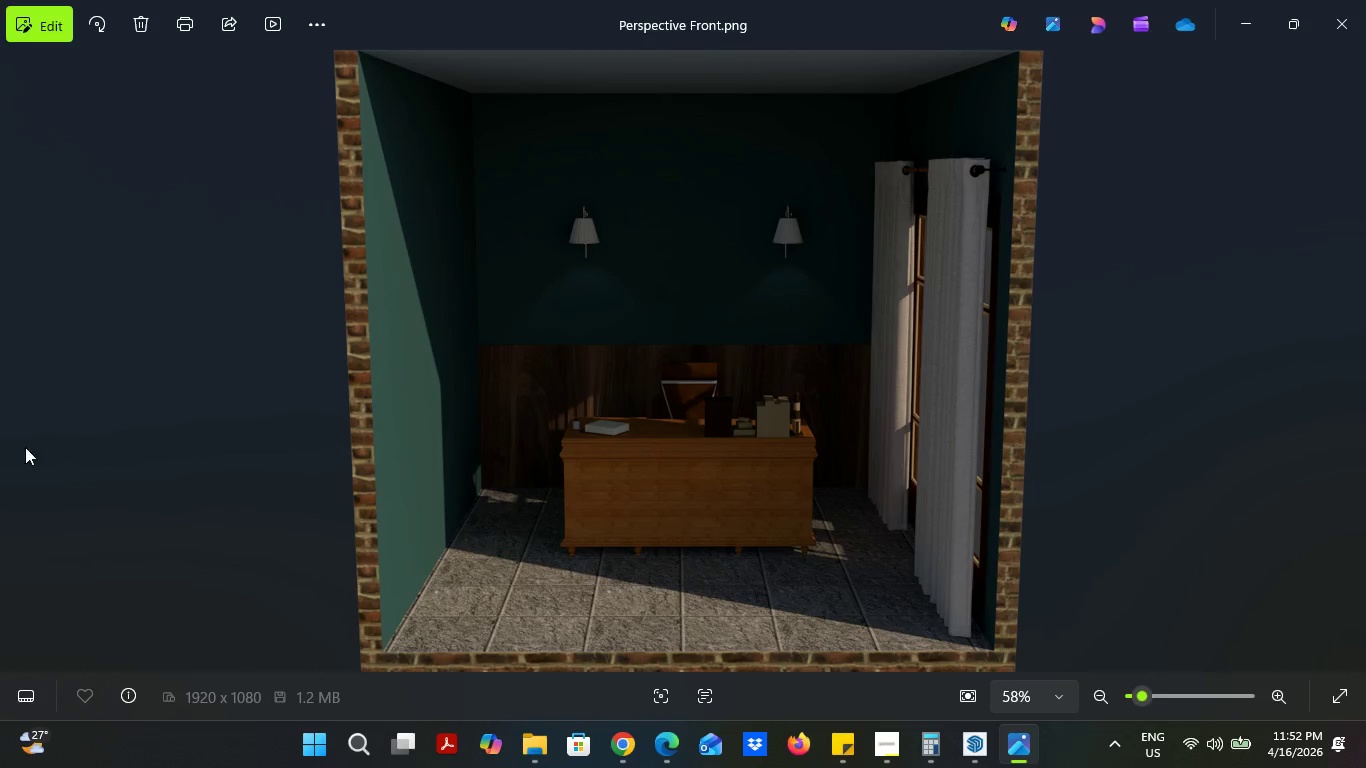 
left_click([1327, 432])
 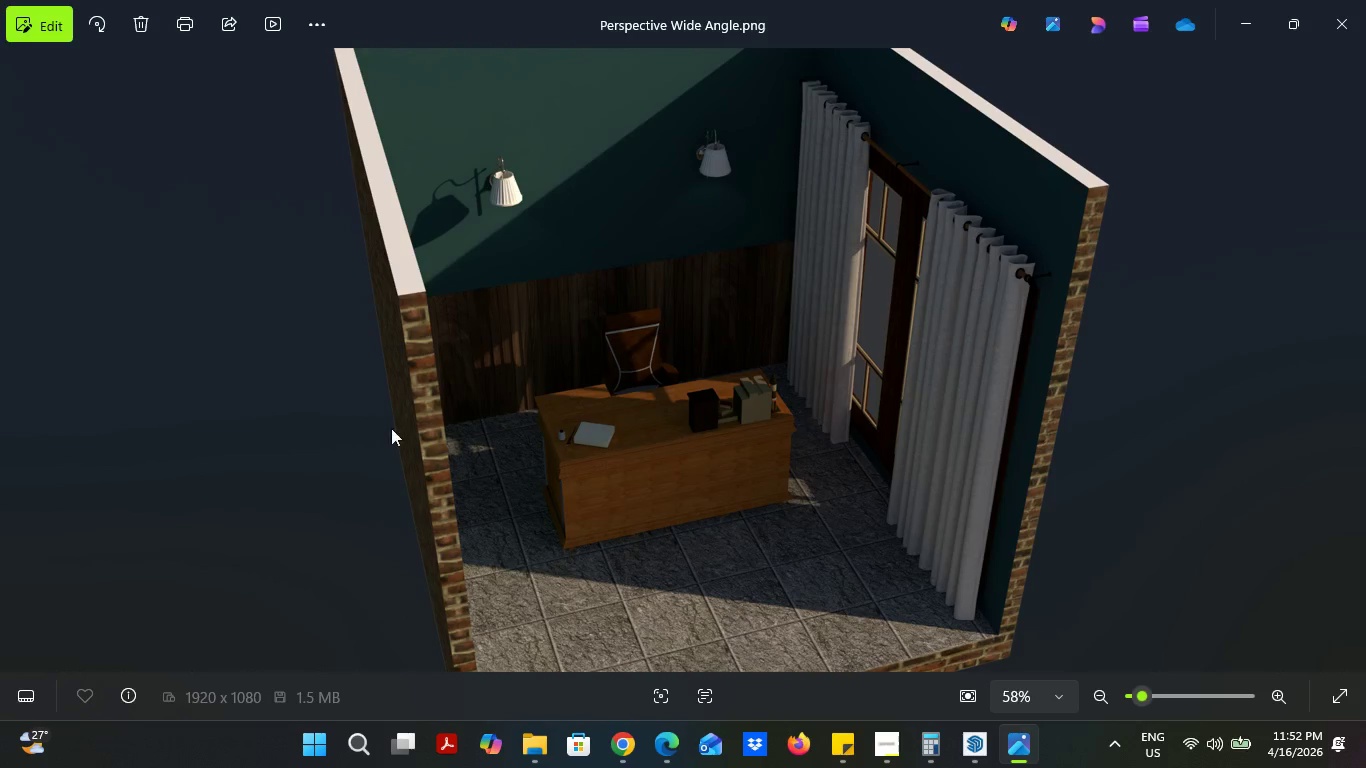 
left_click([0, 428])
 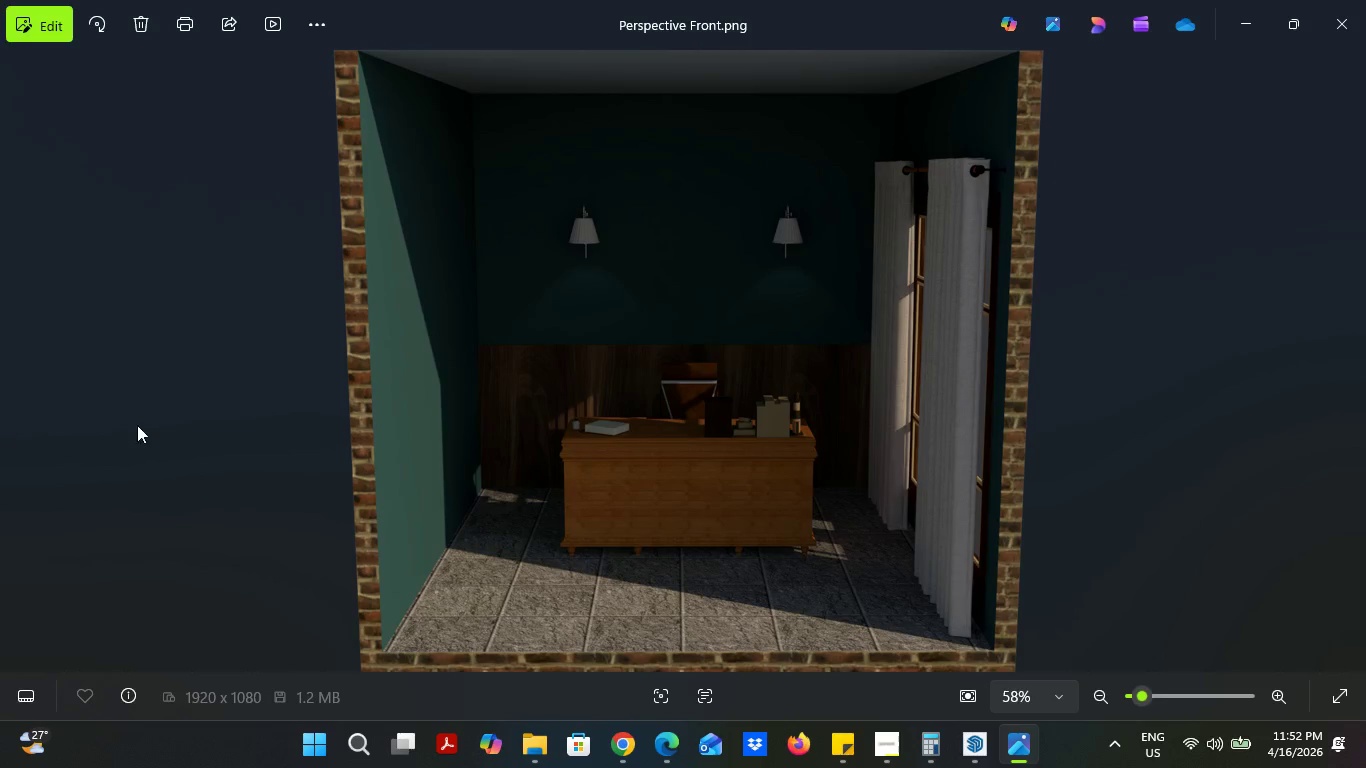 
left_click([1365, 423])
 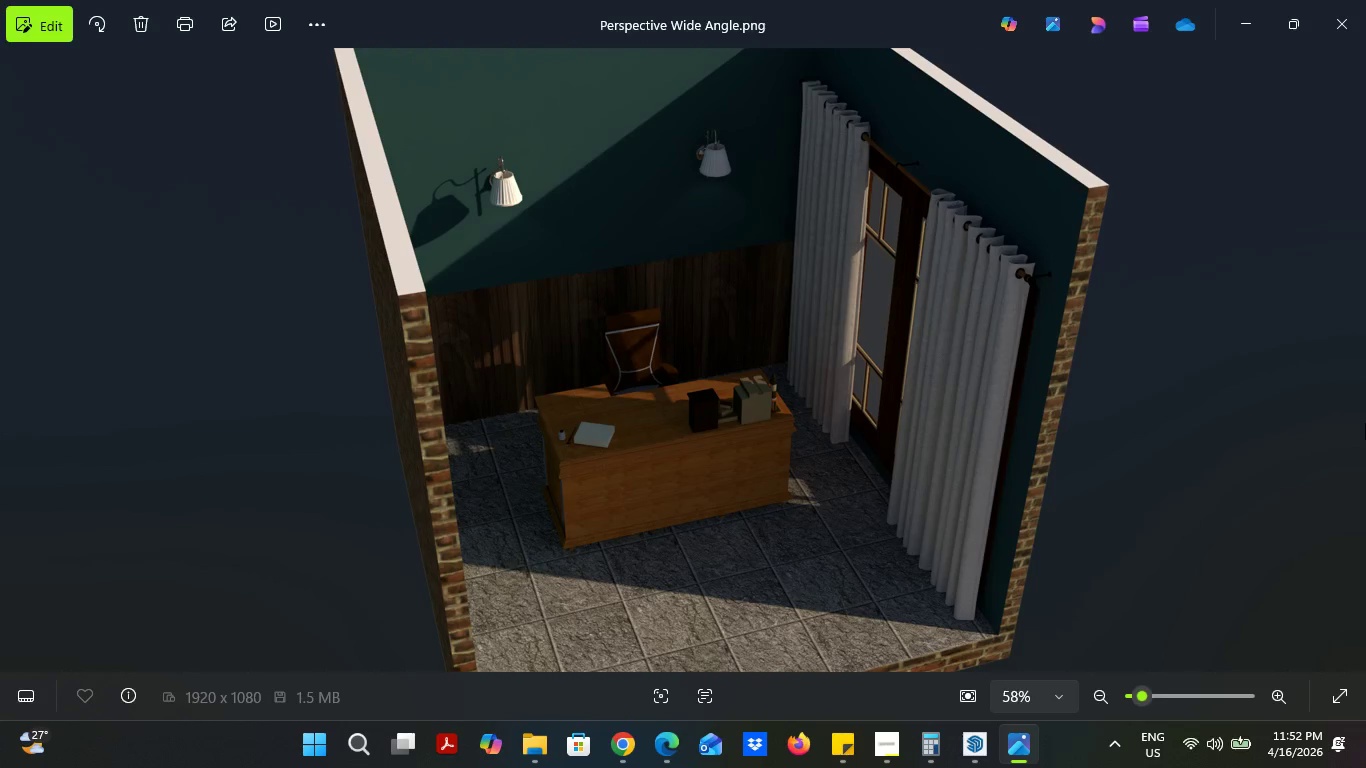 
left_click([1365, 423])
 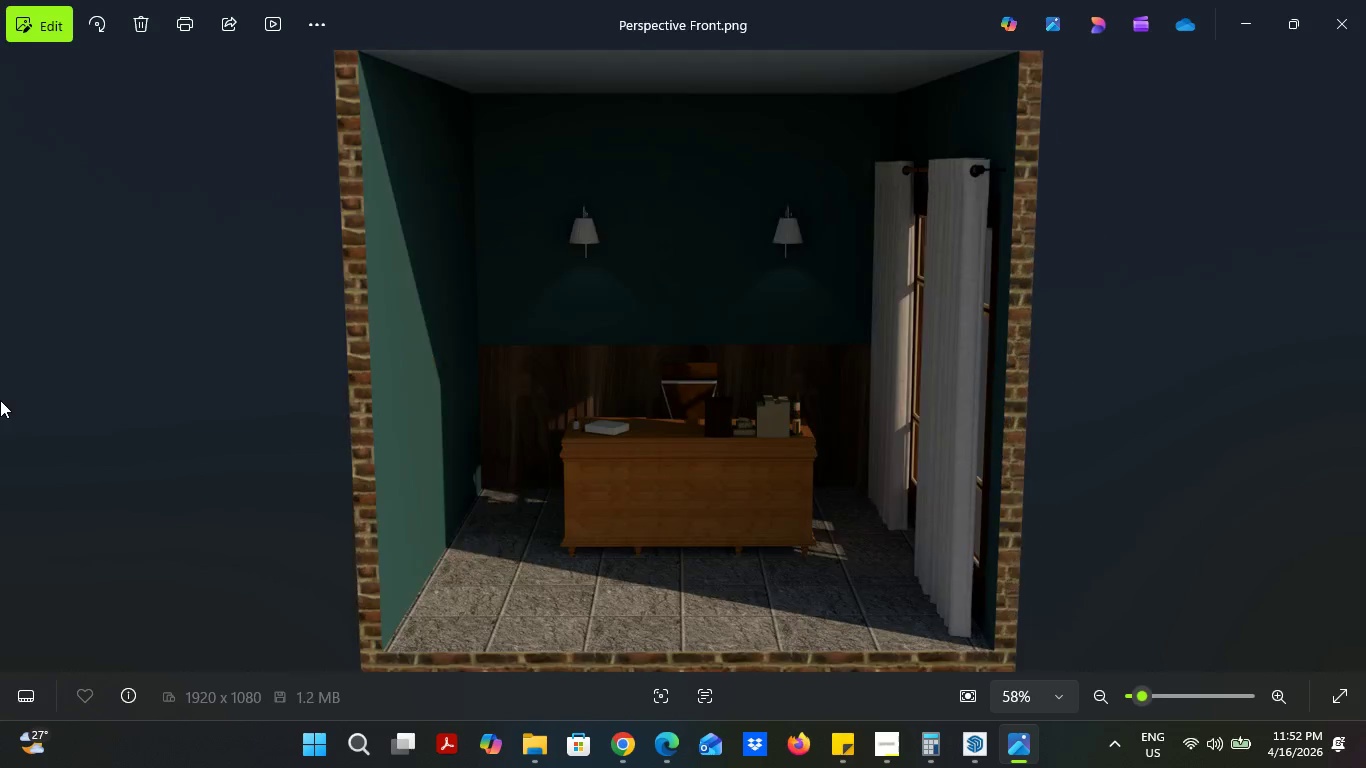 
double_click([0, 400])
 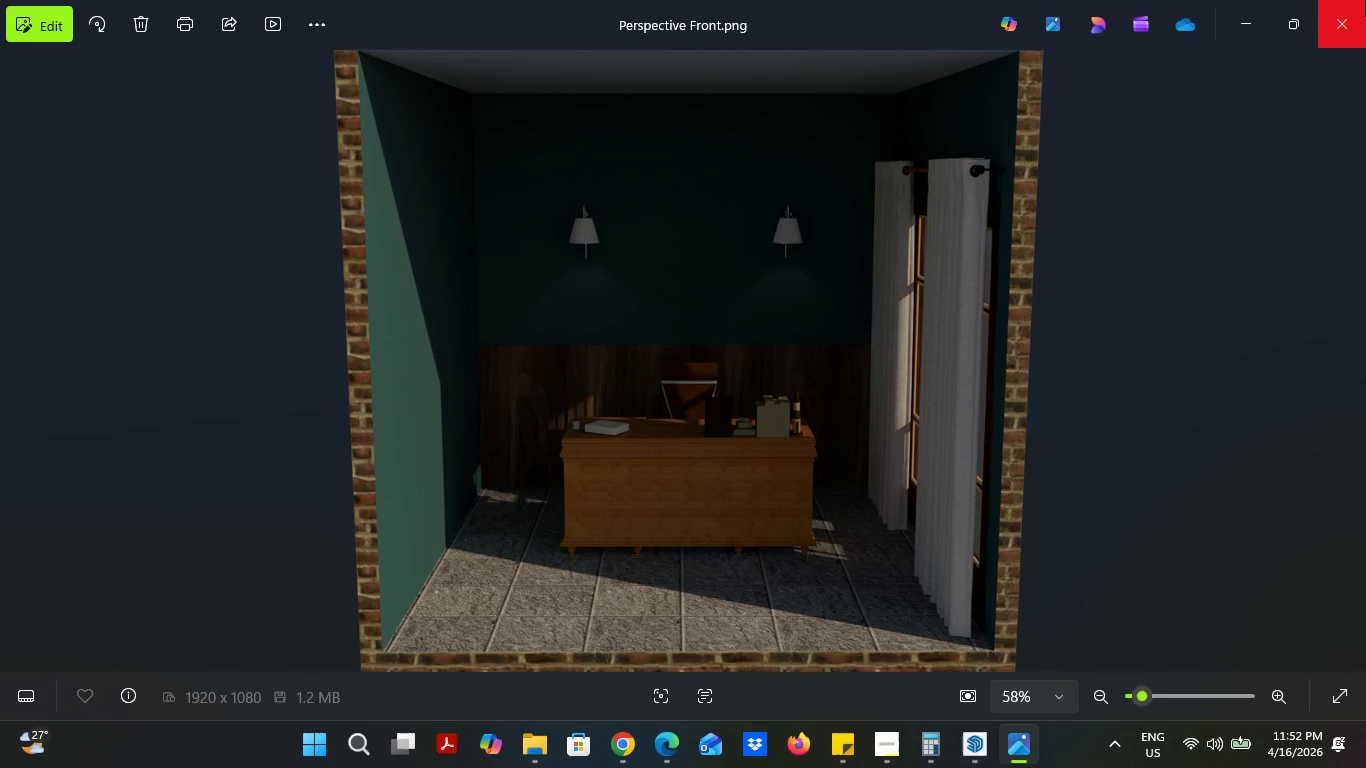 
left_click([1365, 0])
 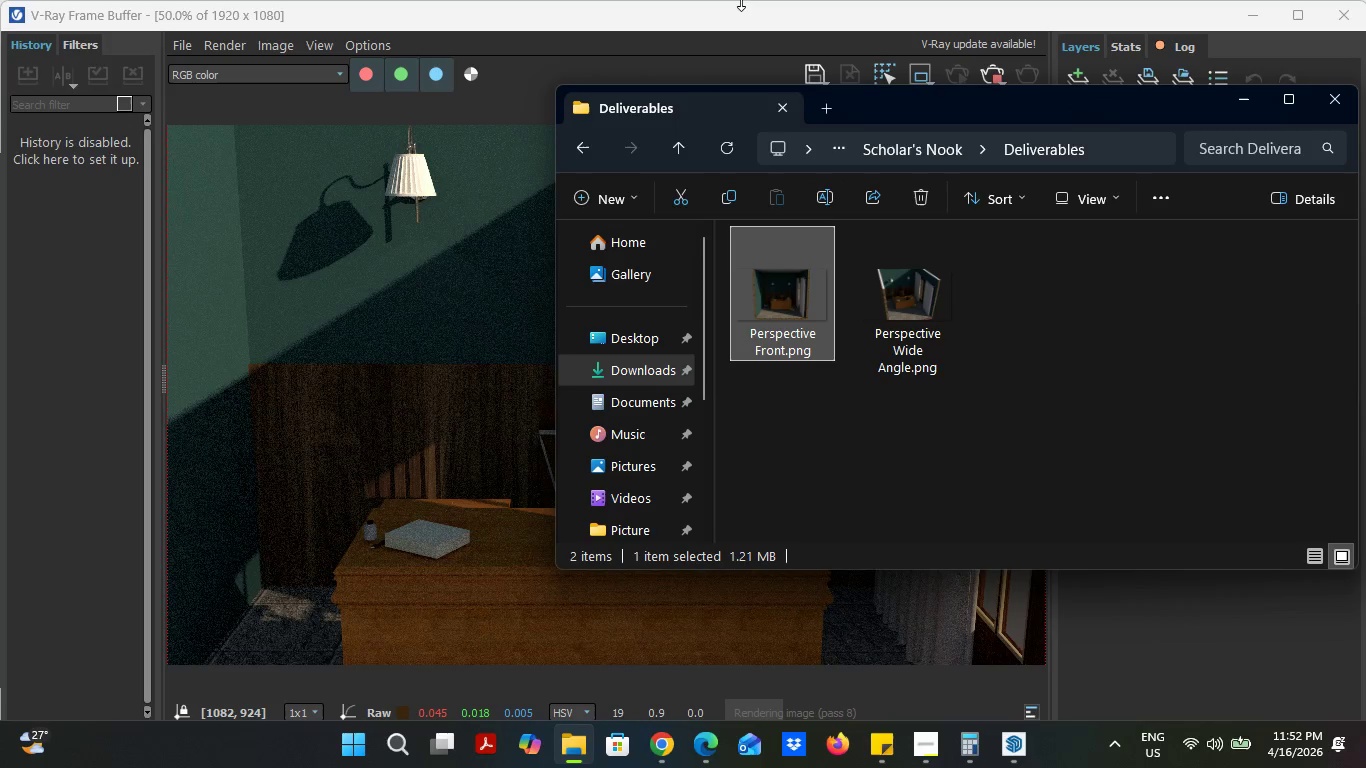 
left_click([741, 0])
 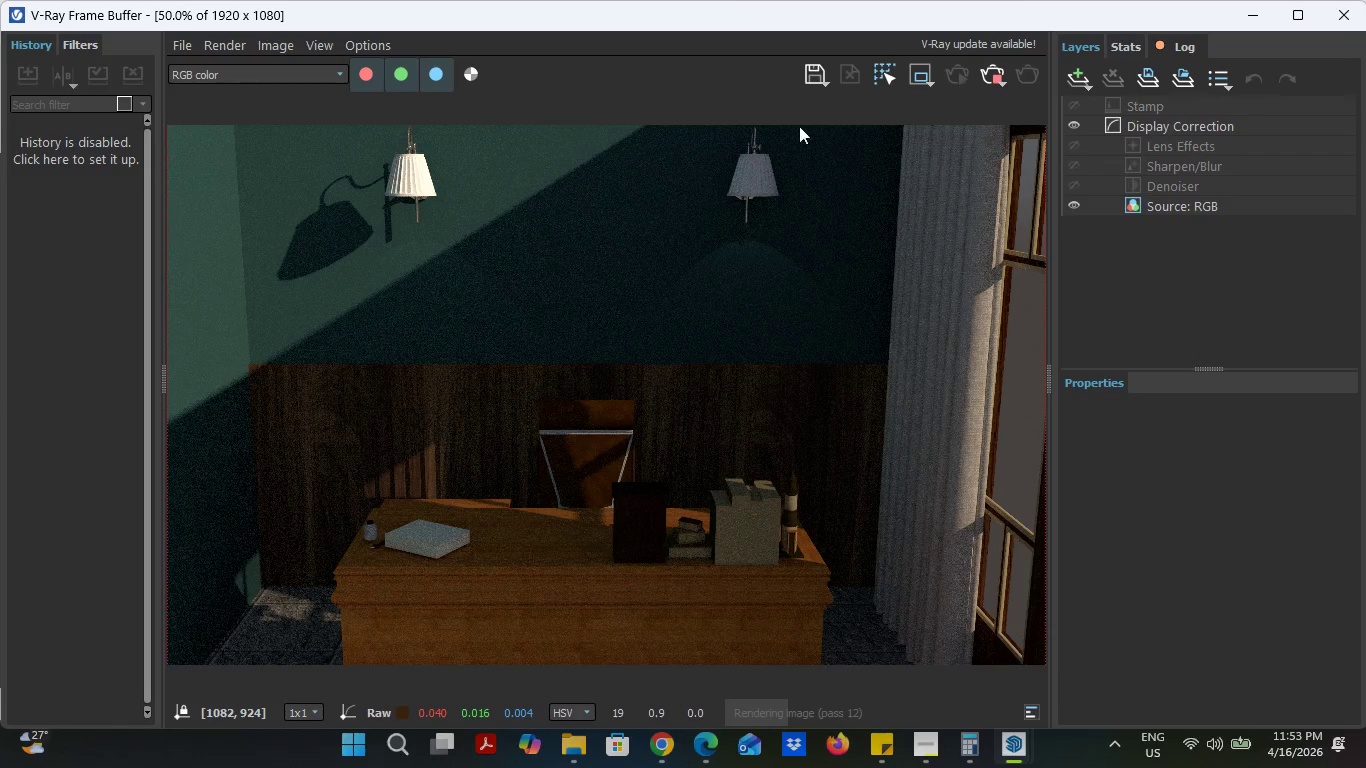 
left_click([935, 736])